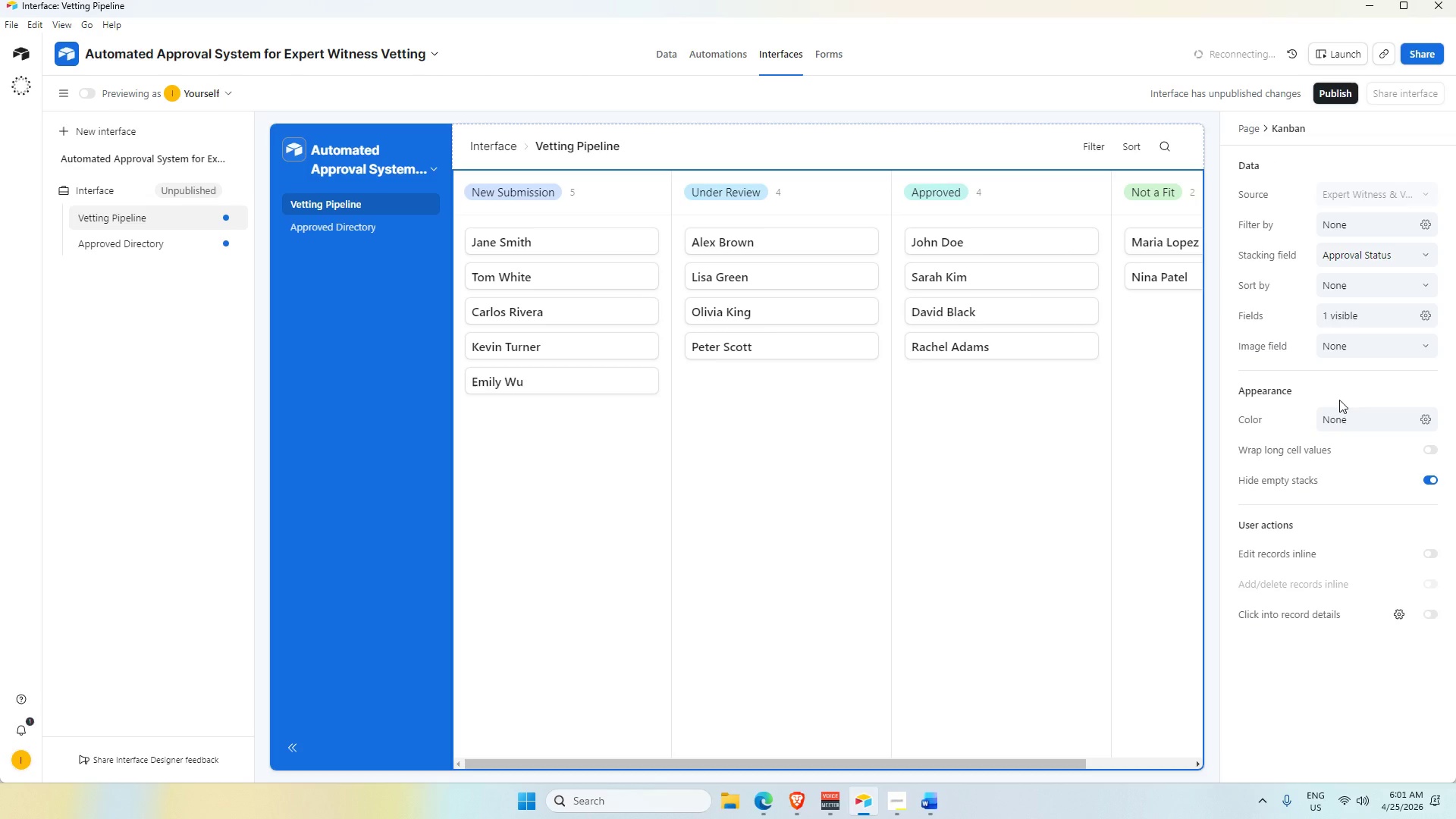 
left_click([1382, 314])
 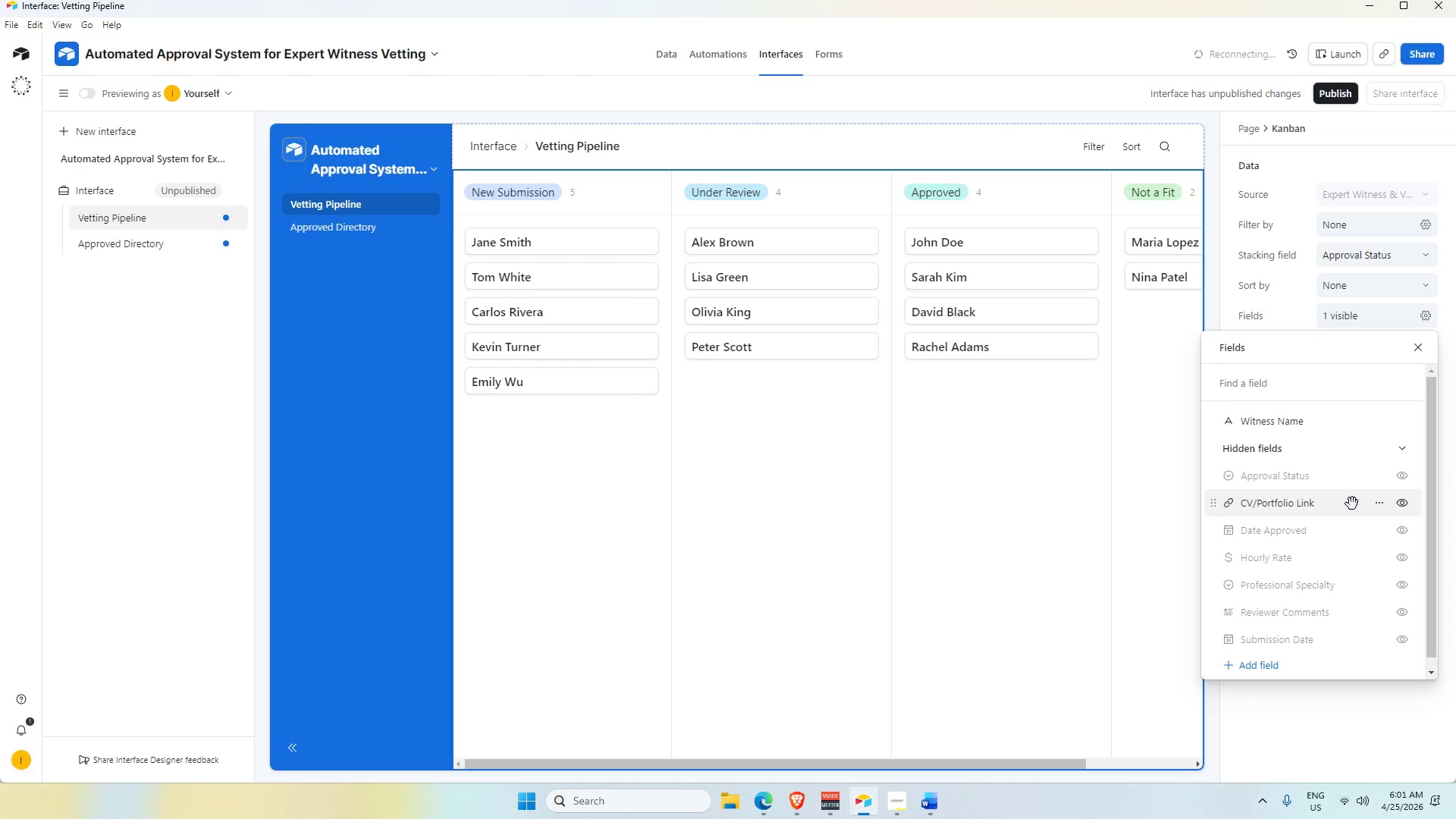 
scroll: coordinate [1352, 503], scroll_direction: up, amount: 3.0
 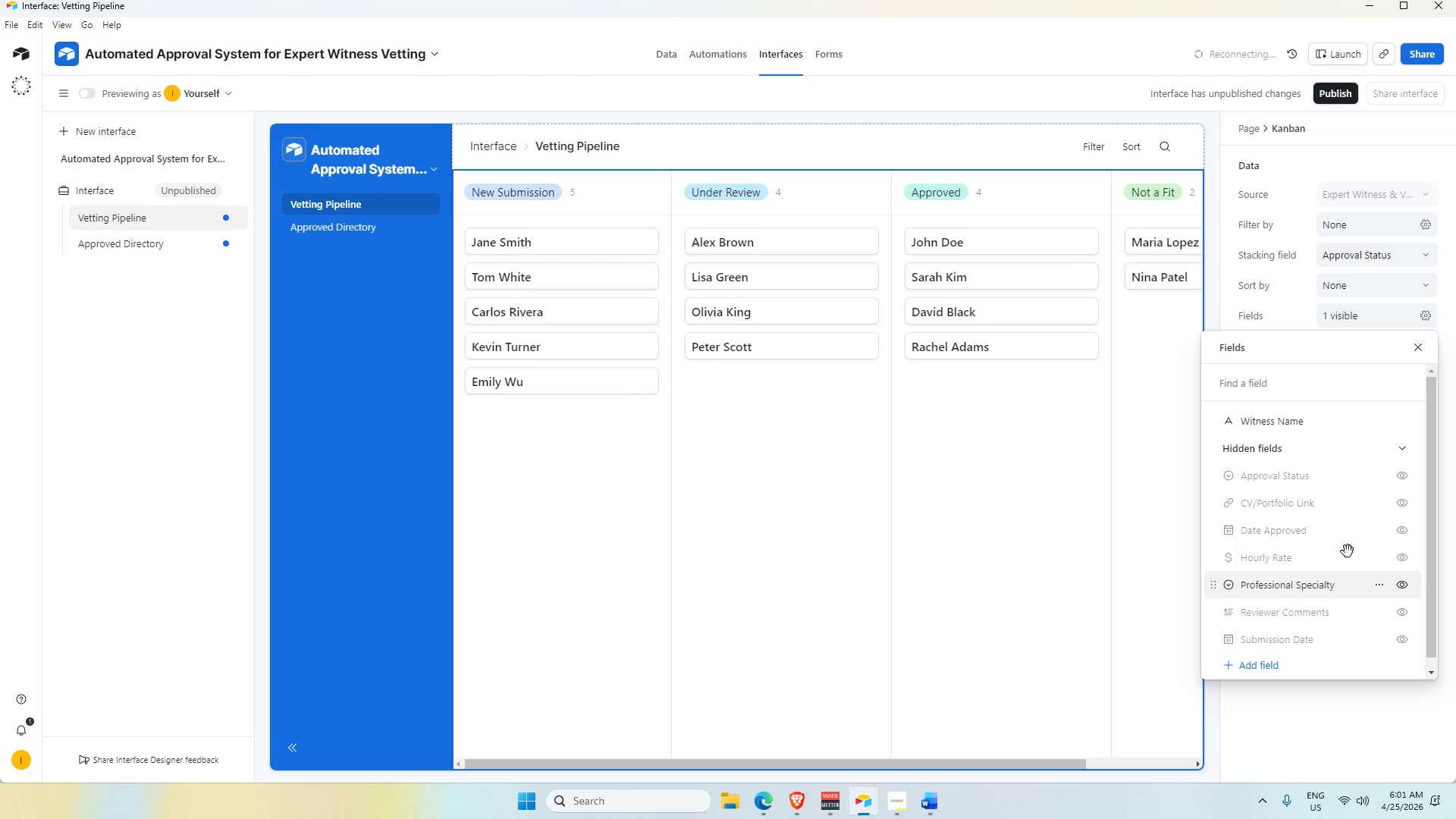 
mouse_move([1392, 503])
 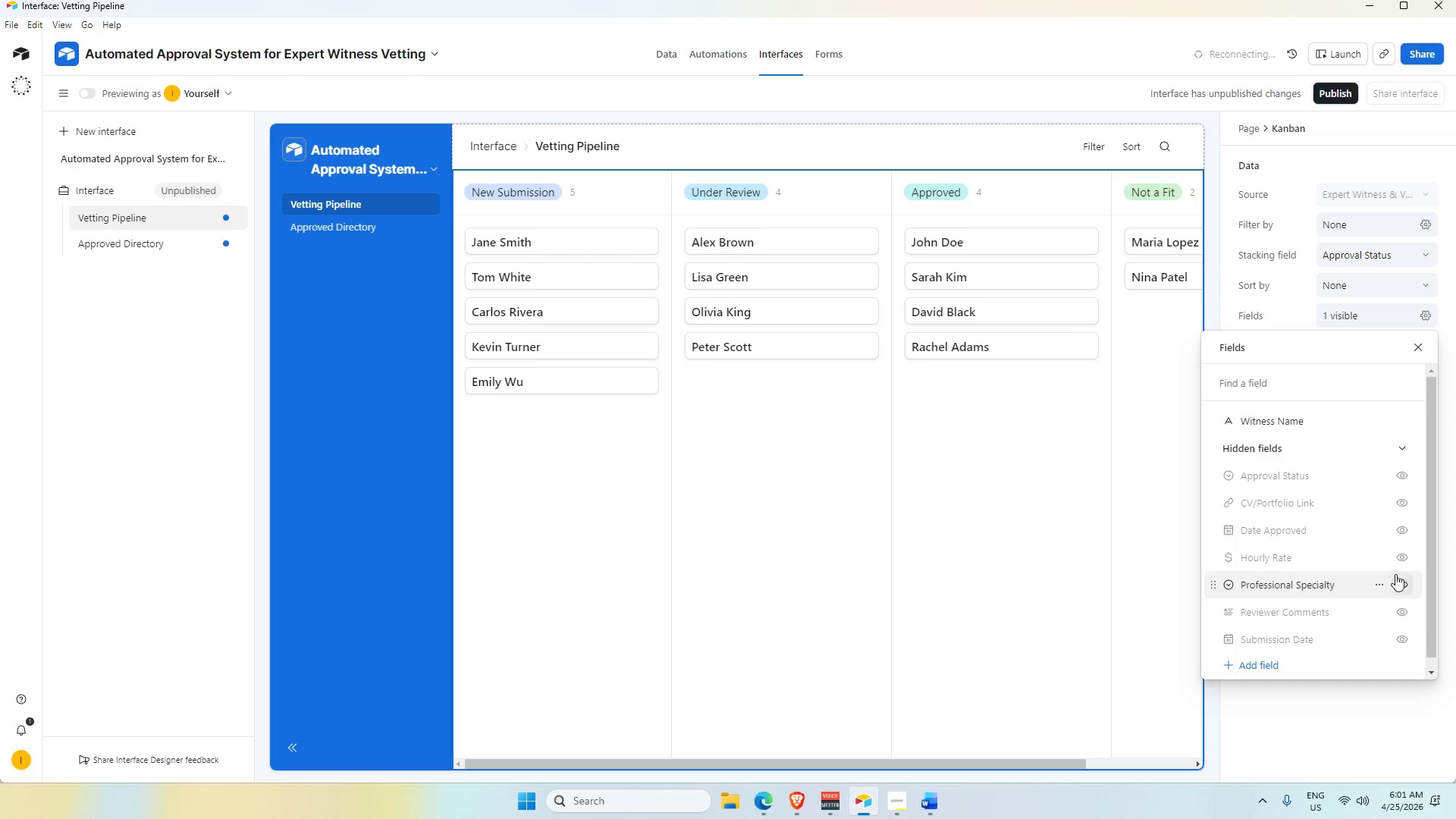 
left_click([1401, 566])
 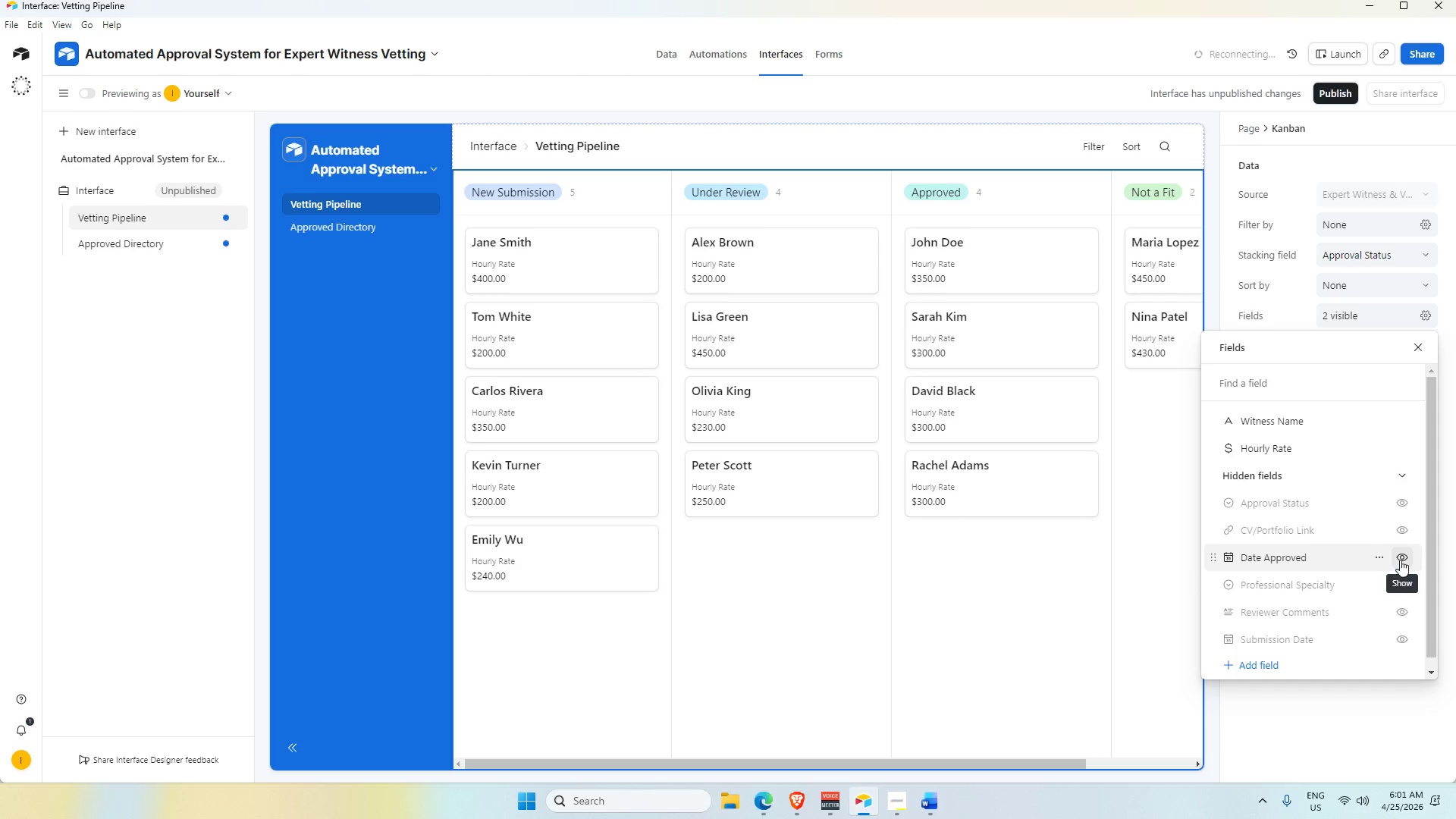 
left_click([1404, 532])
 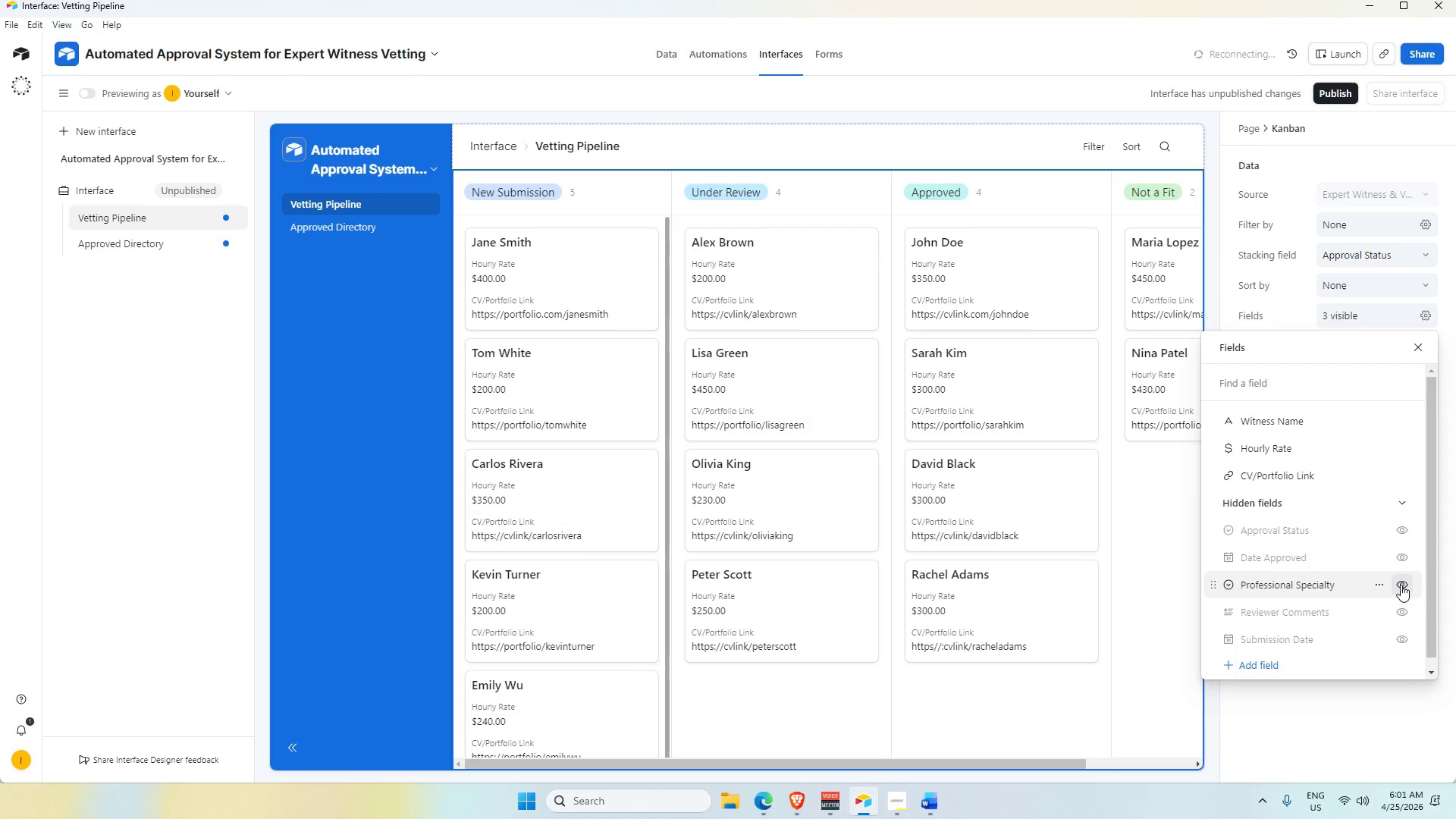 
wait(8.89)
 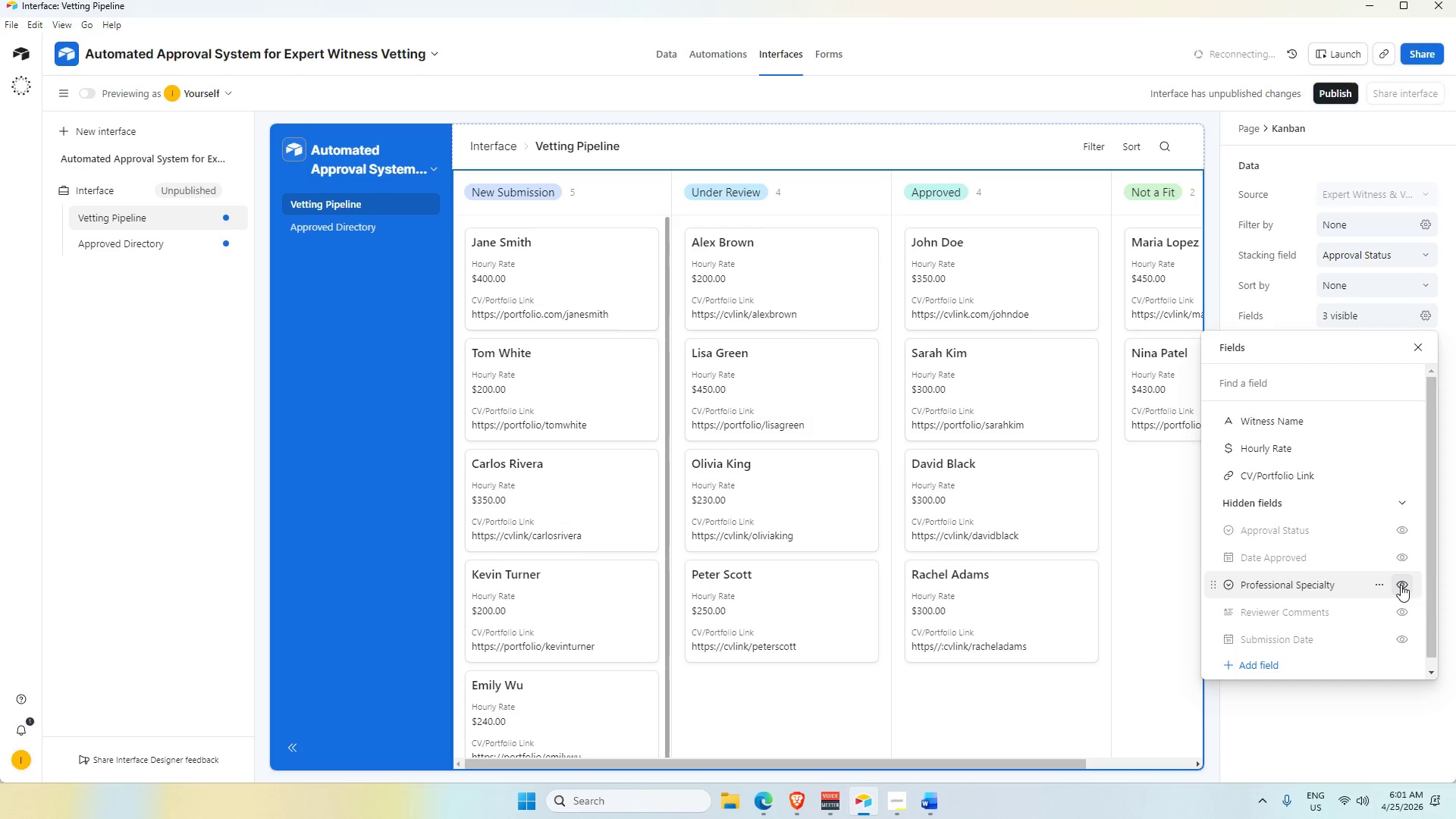 
left_click([1405, 592])
 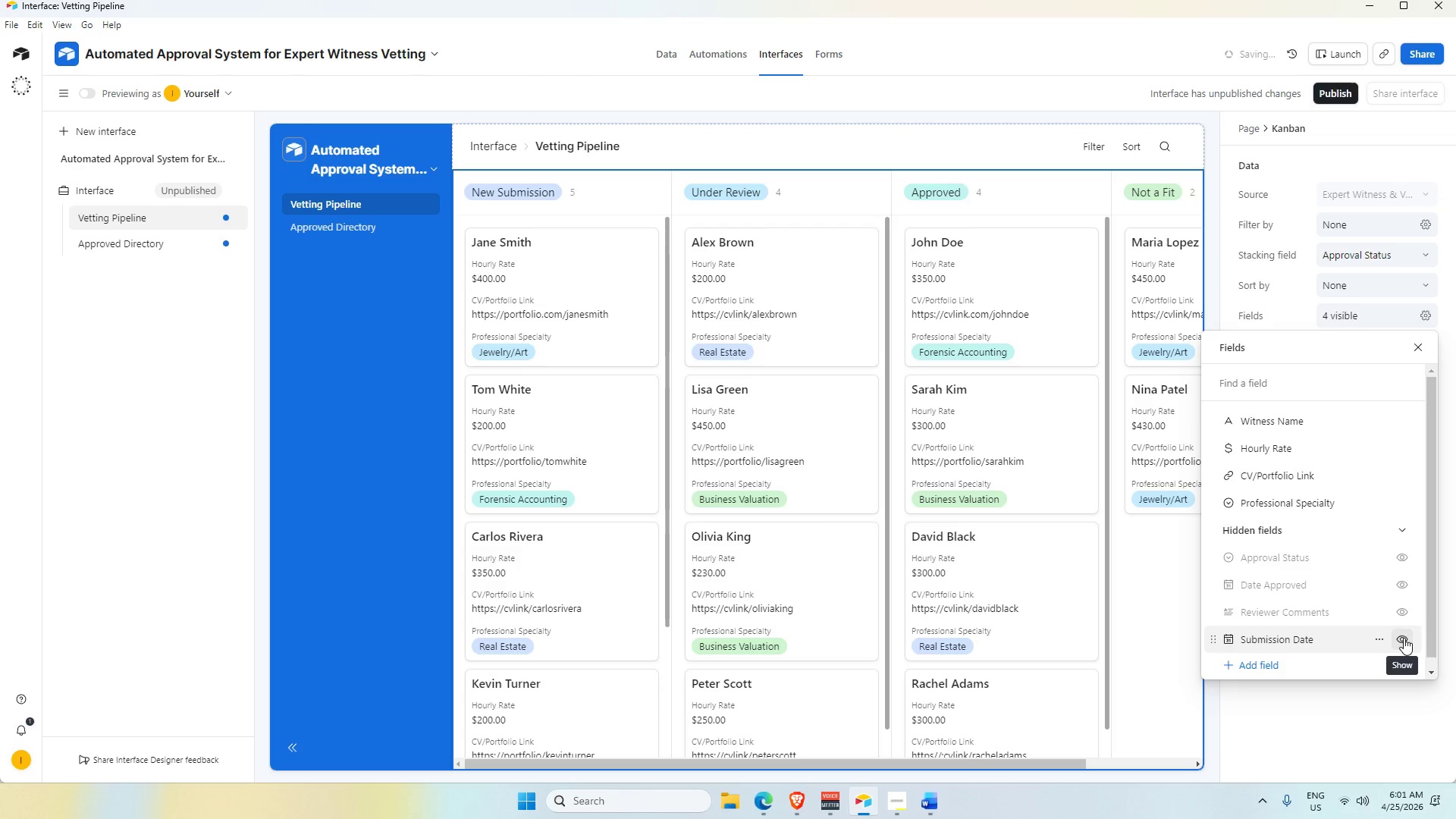 
left_click([1403, 638])
 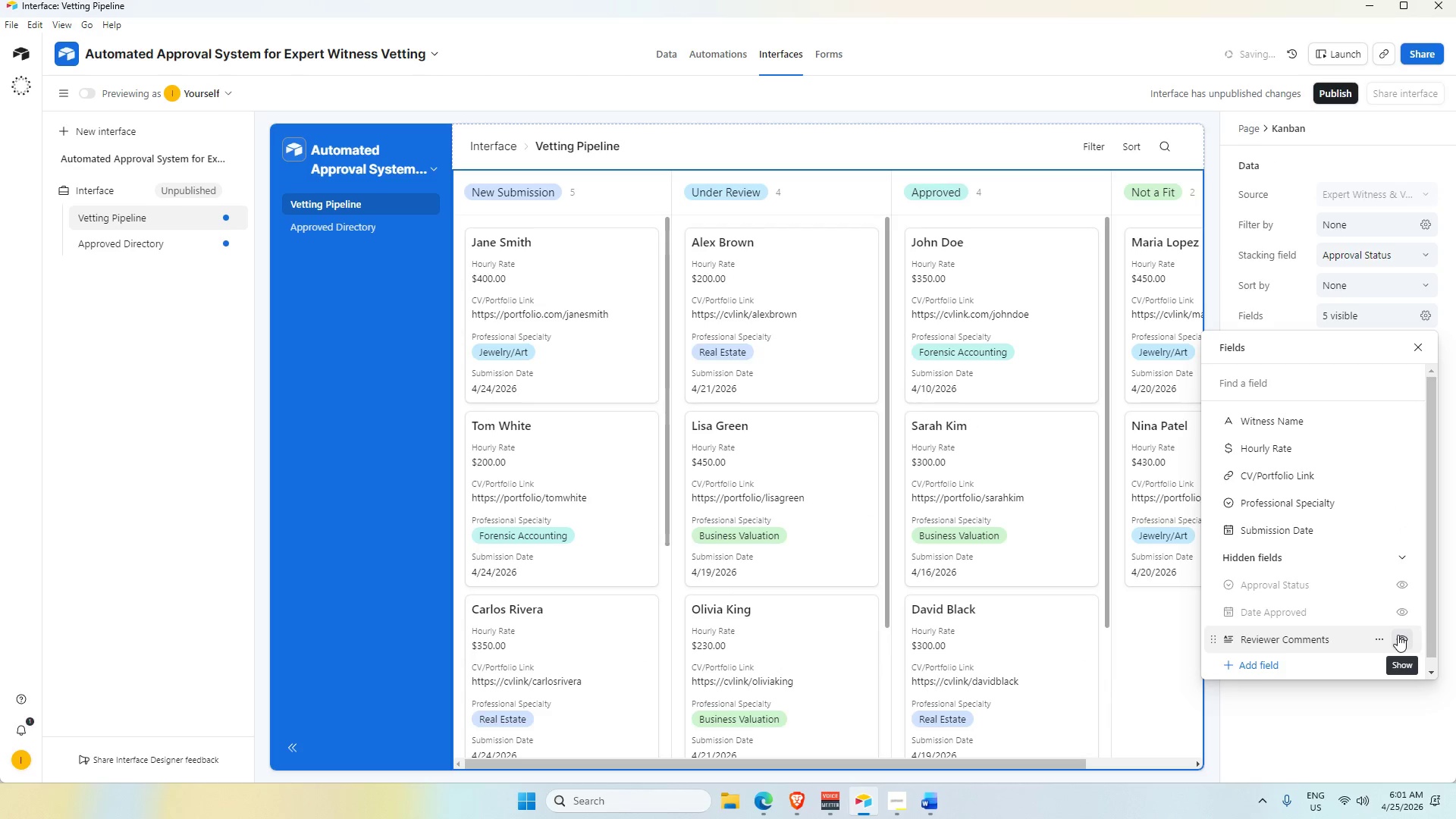 
scroll: coordinate [1012, 579], scroll_direction: down, amount: 3.0
 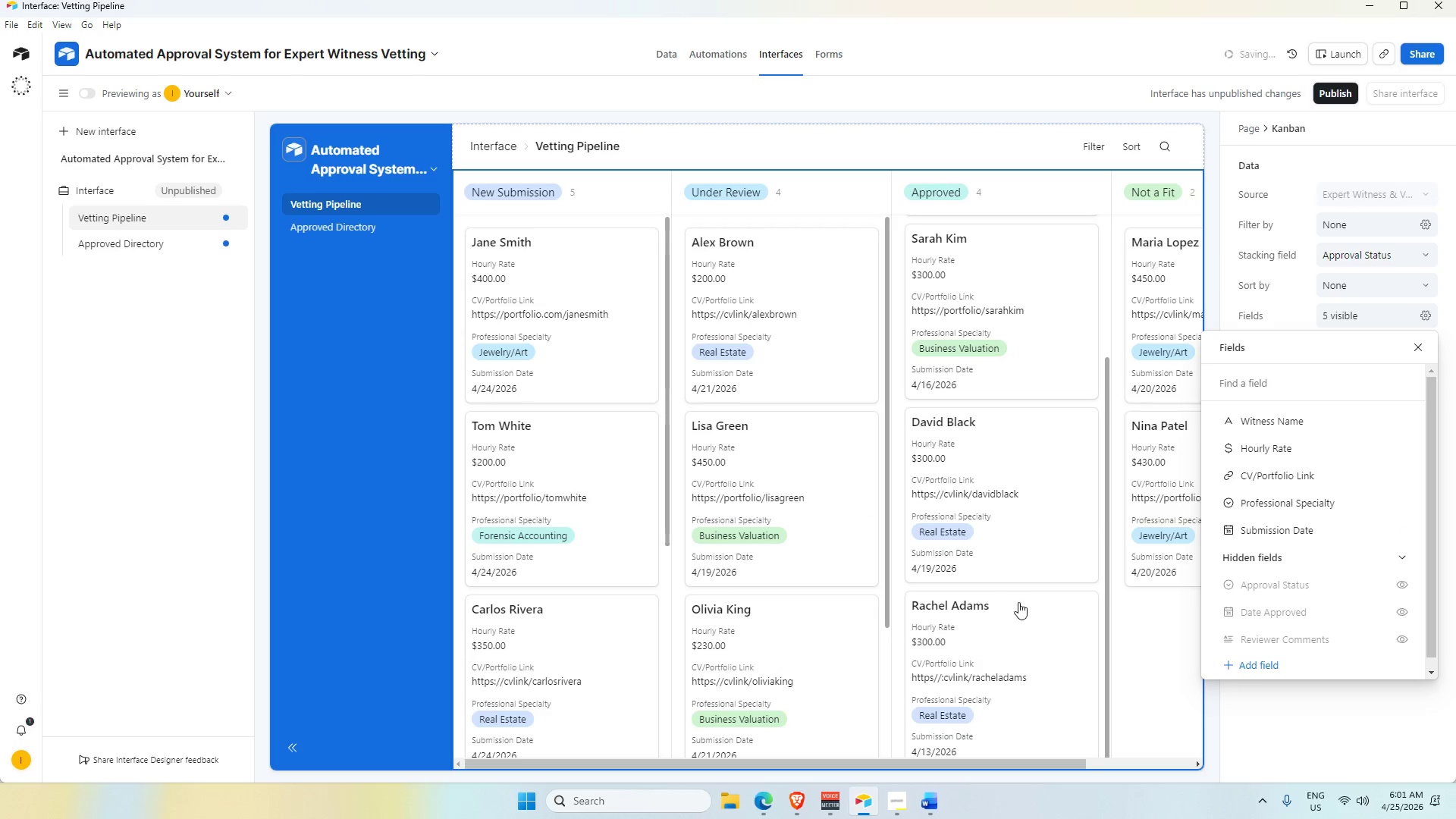 
scroll: coordinate [1018, 607], scroll_direction: up, amount: 7.0
 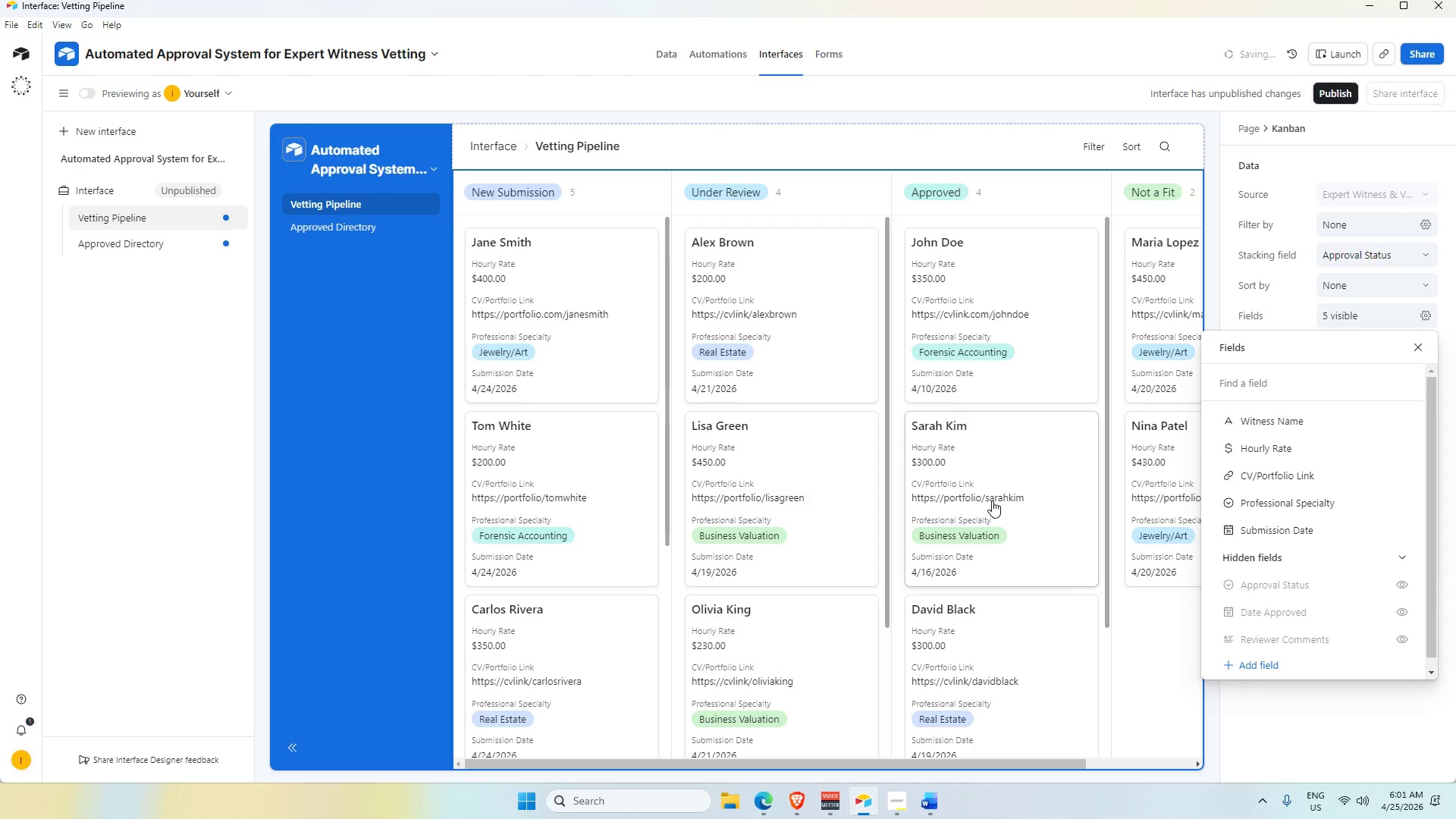 
scroll: coordinate [578, 541], scroll_direction: down, amount: 3.0
 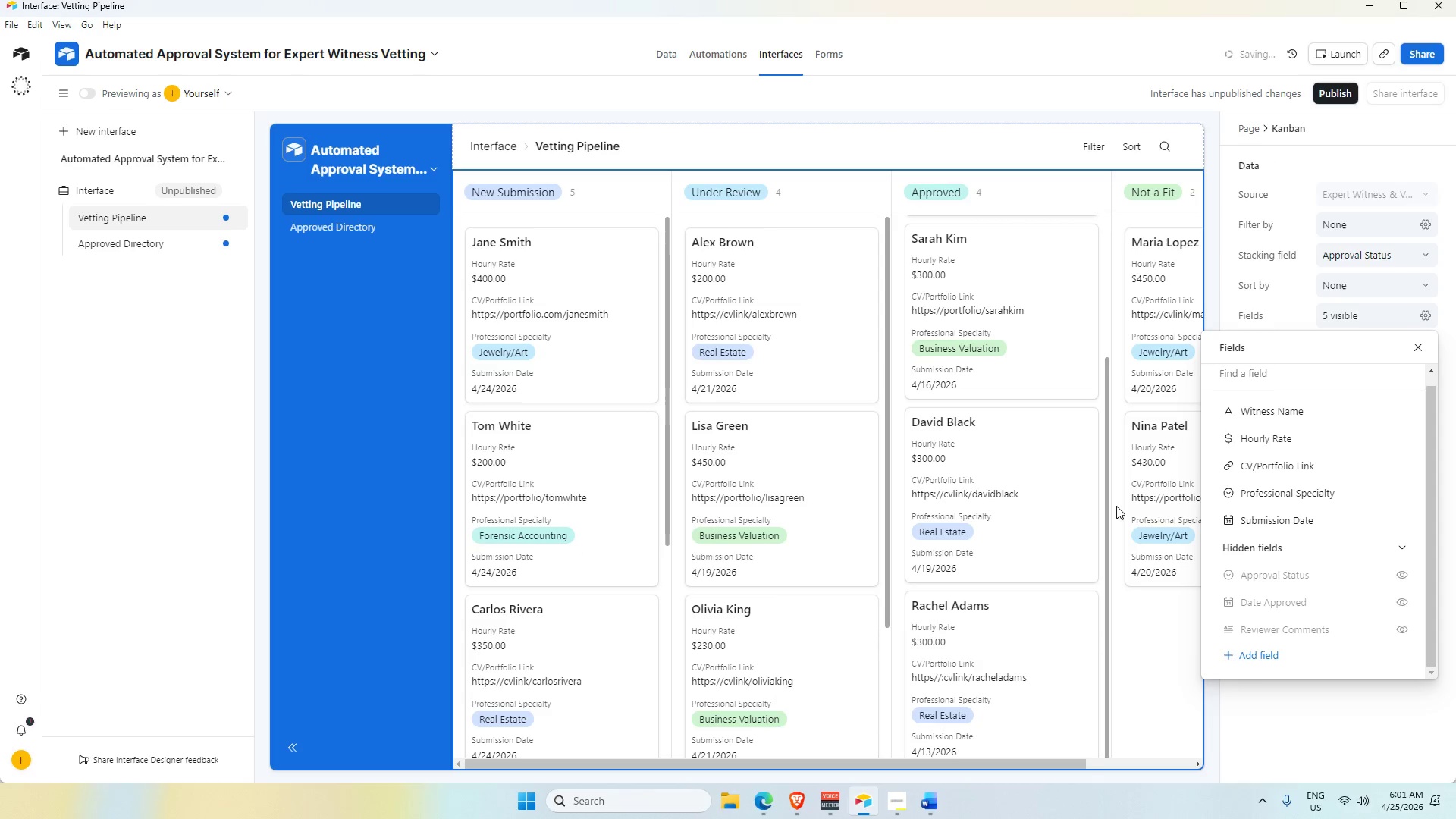 
scroll: coordinate [405, 433], scroll_direction: up, amount: 14.0
 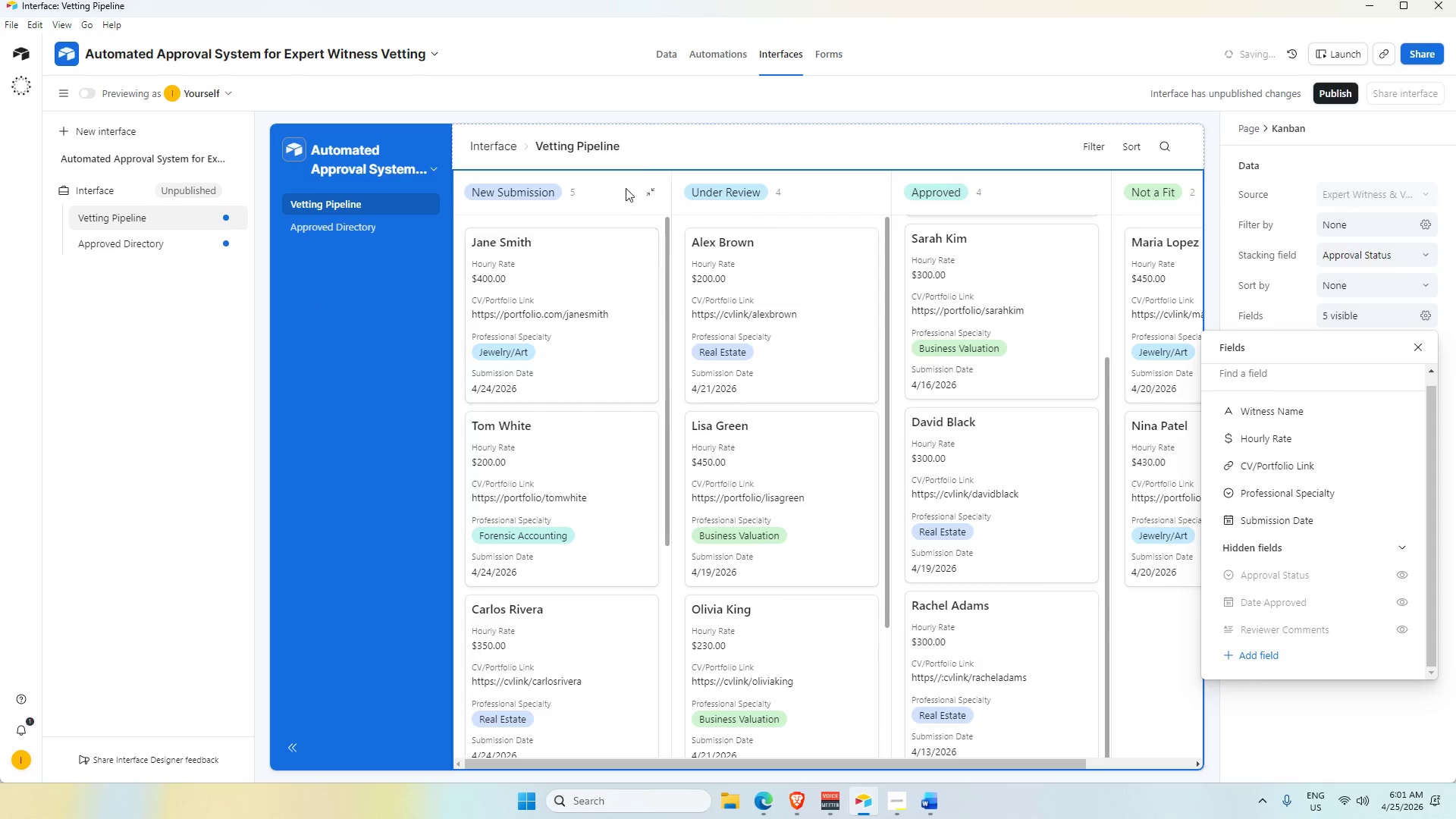 
left_click([647, 153])
 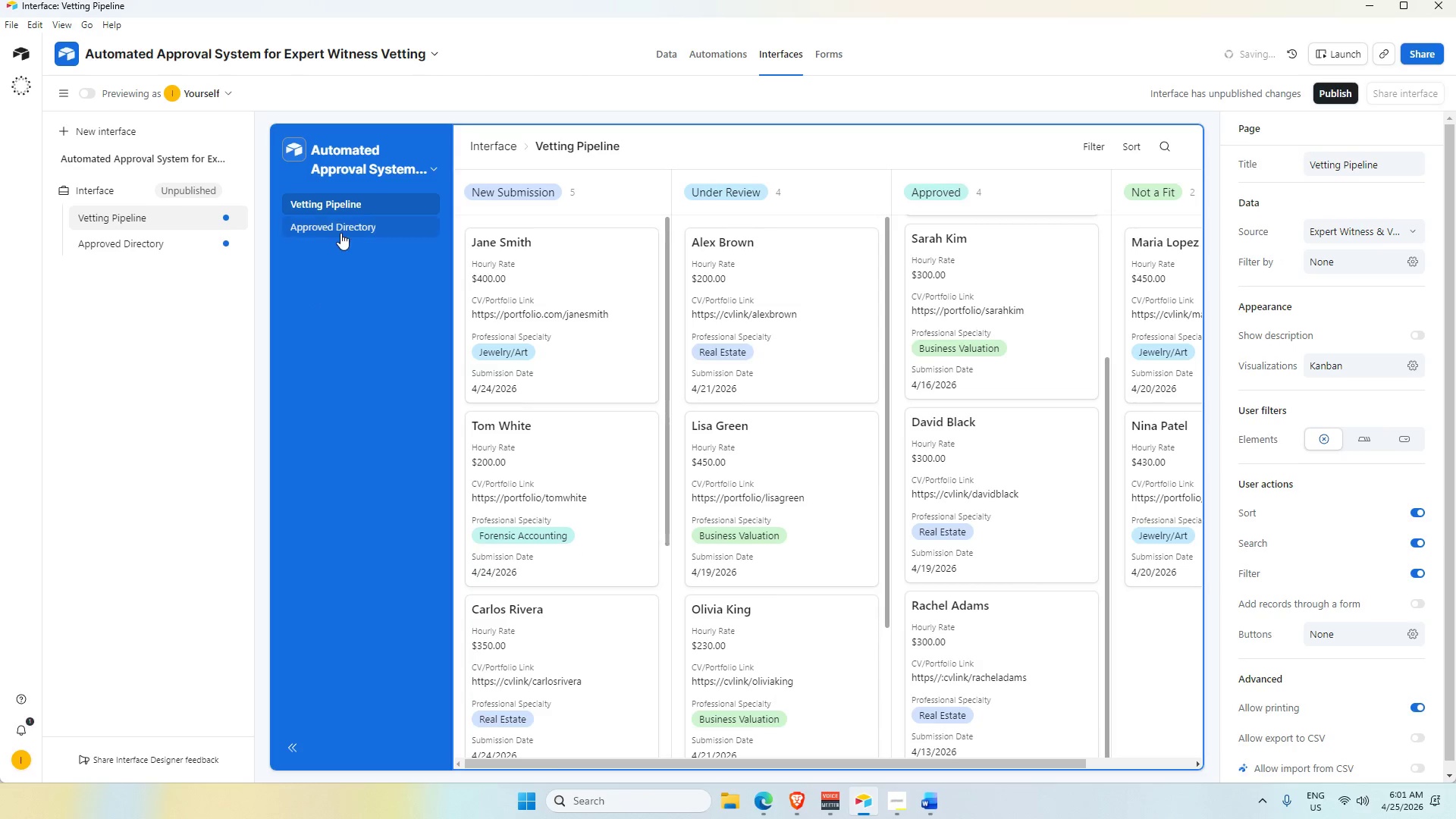 
left_click([340, 230])
 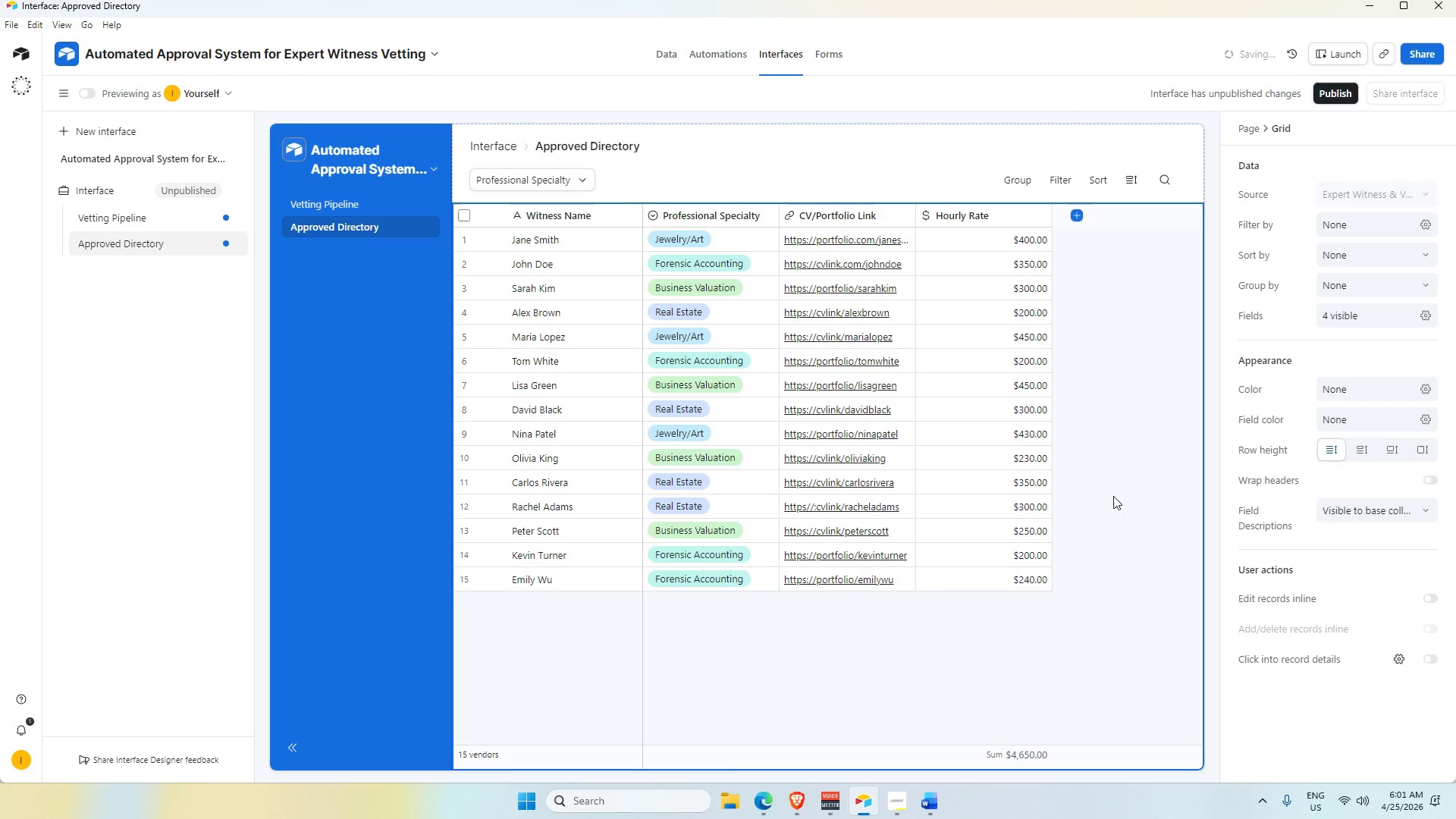 
left_click([1079, 217])